 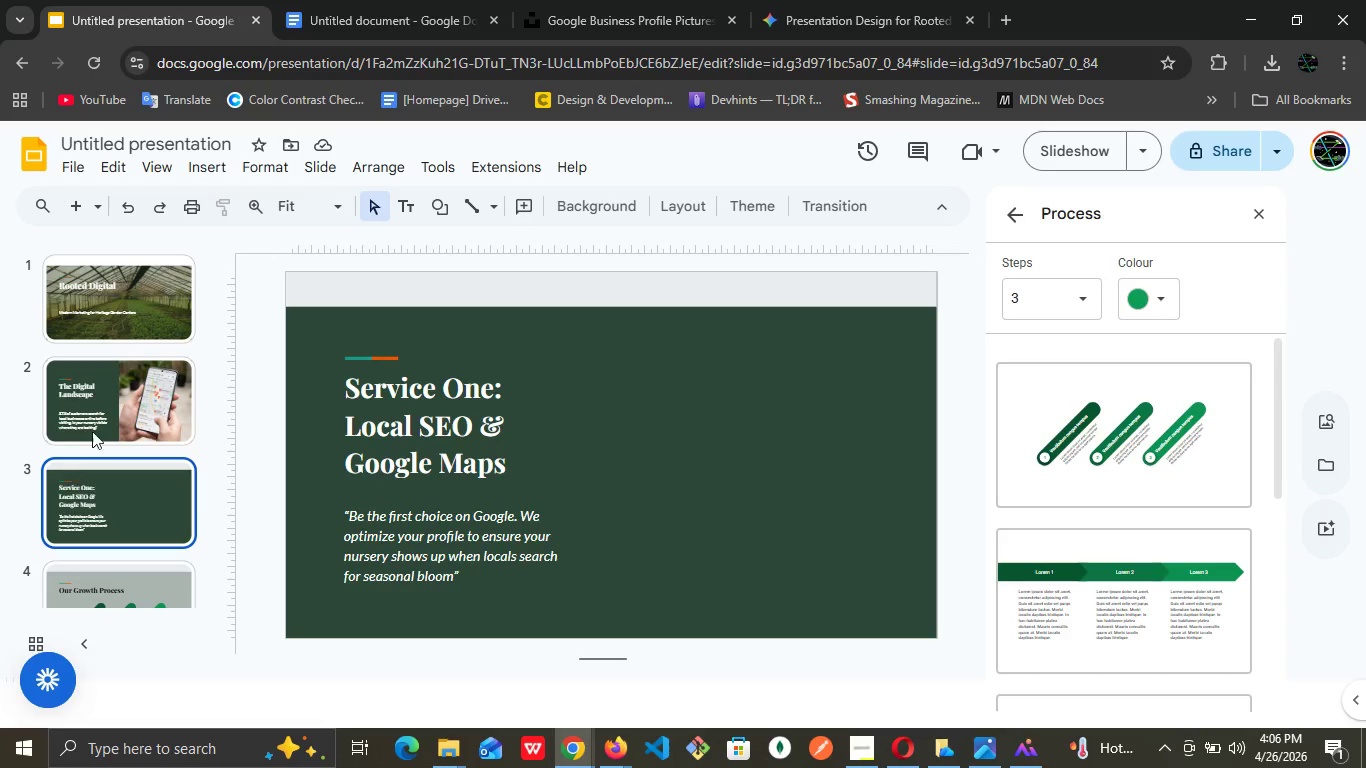 
left_click([98, 419])
 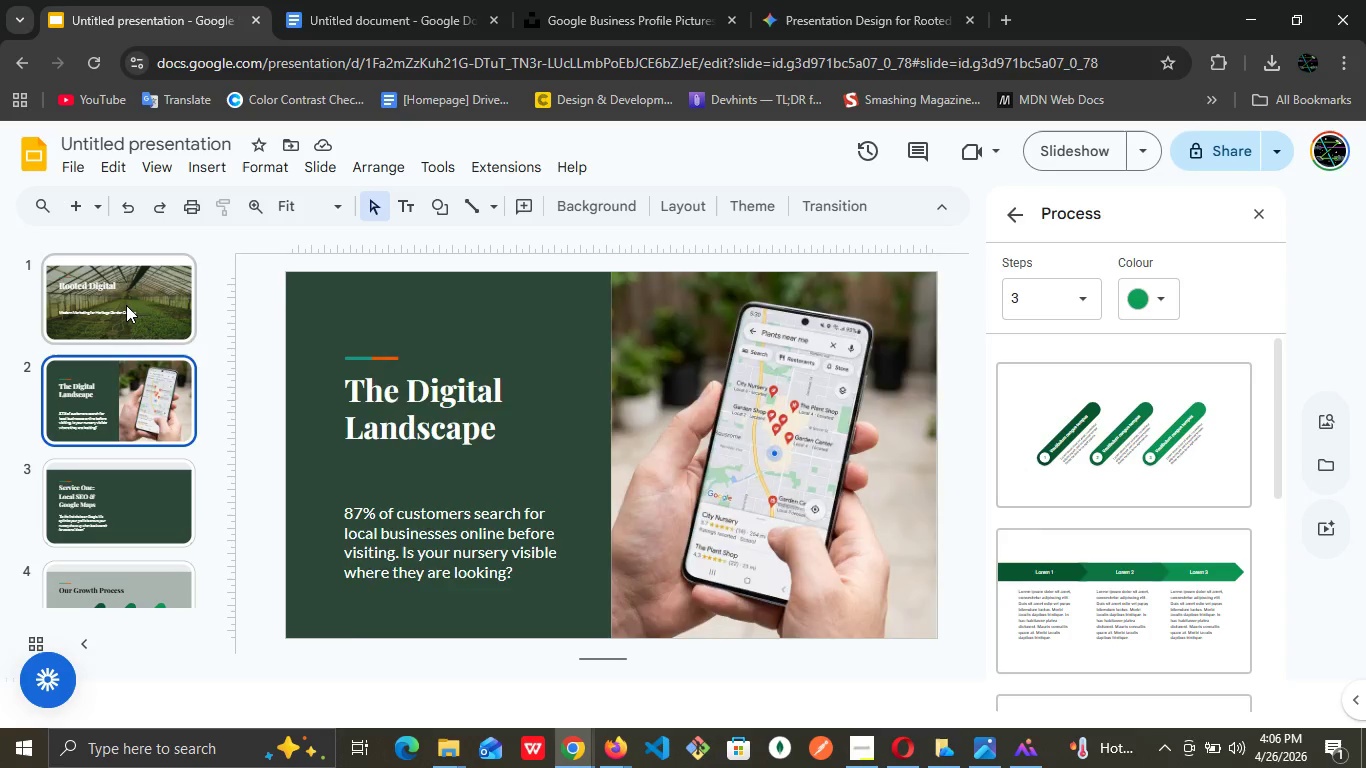 
left_click([126, 305])
 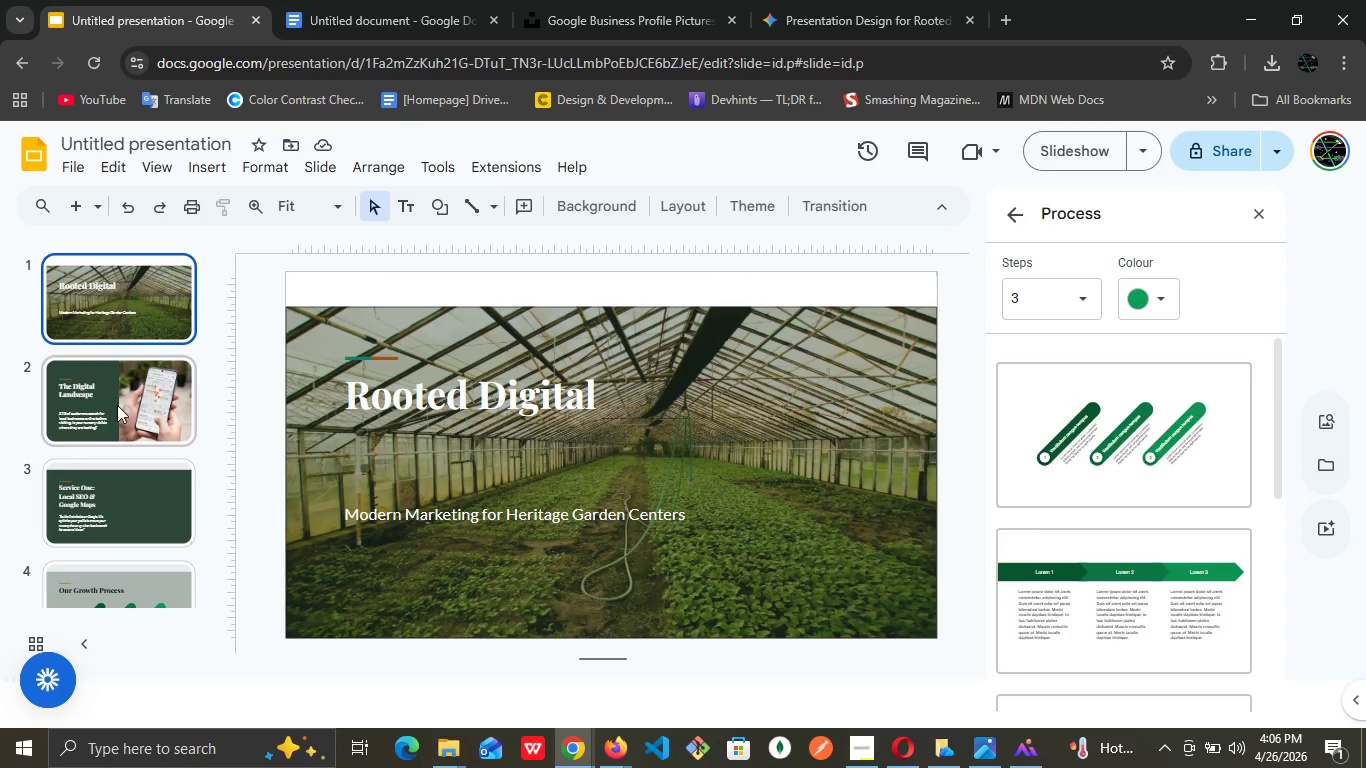 
left_click([117, 405])
 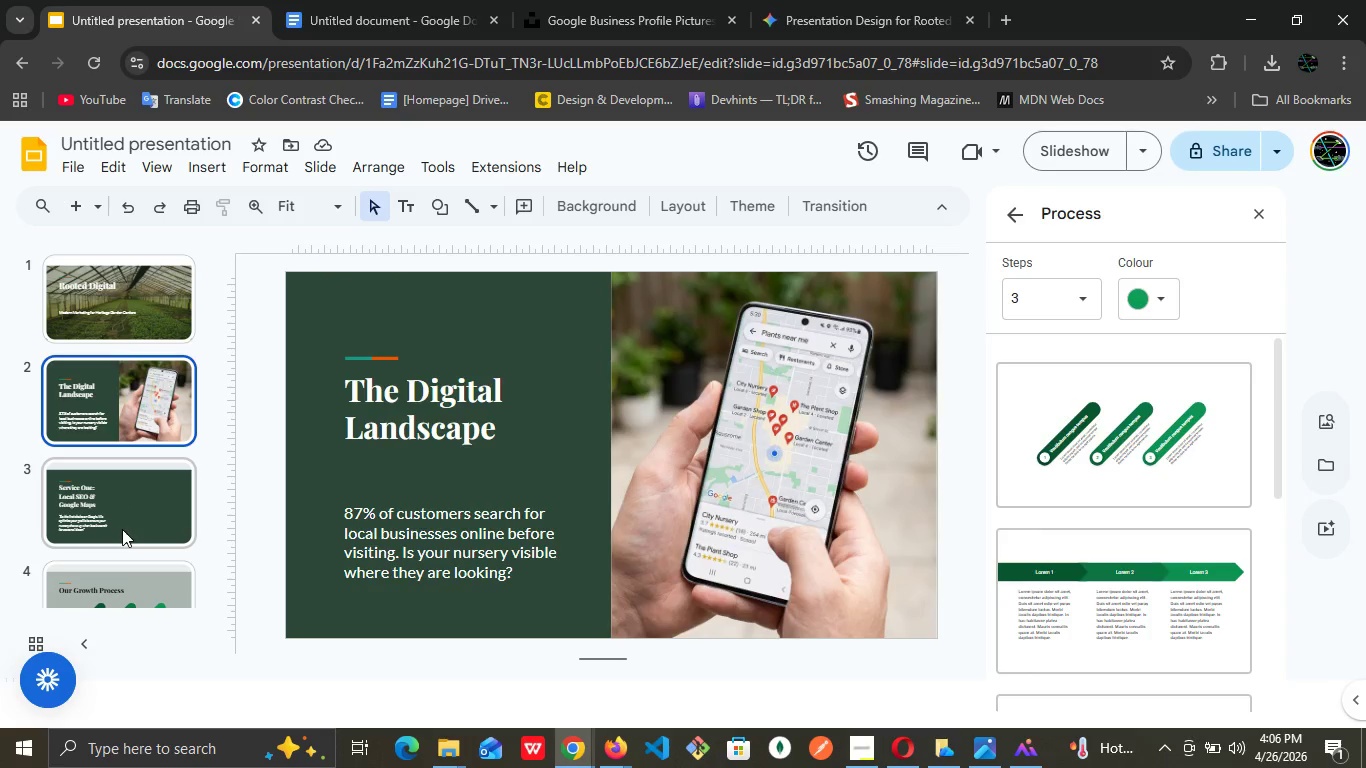 
left_click([122, 529])
 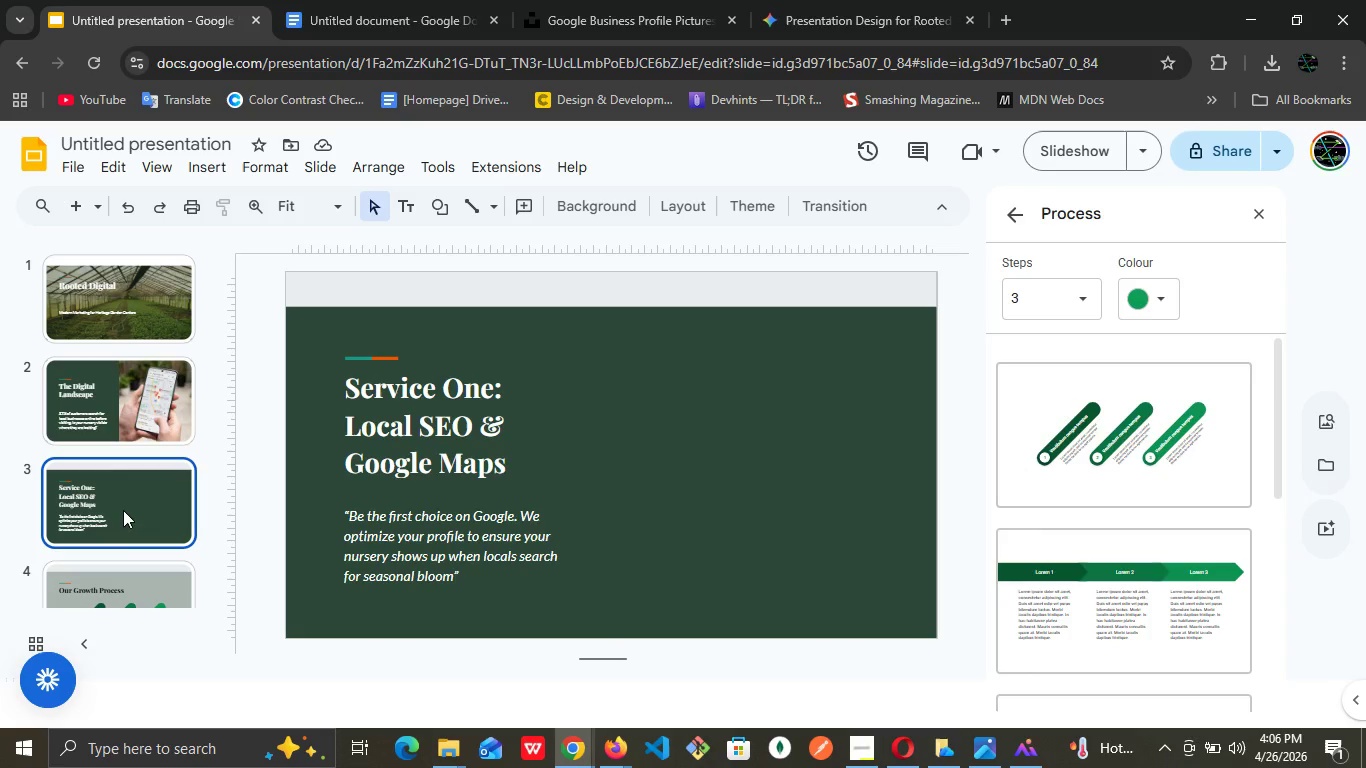 
scroll: coordinate [123, 510], scroll_direction: down, amount: 2.0
 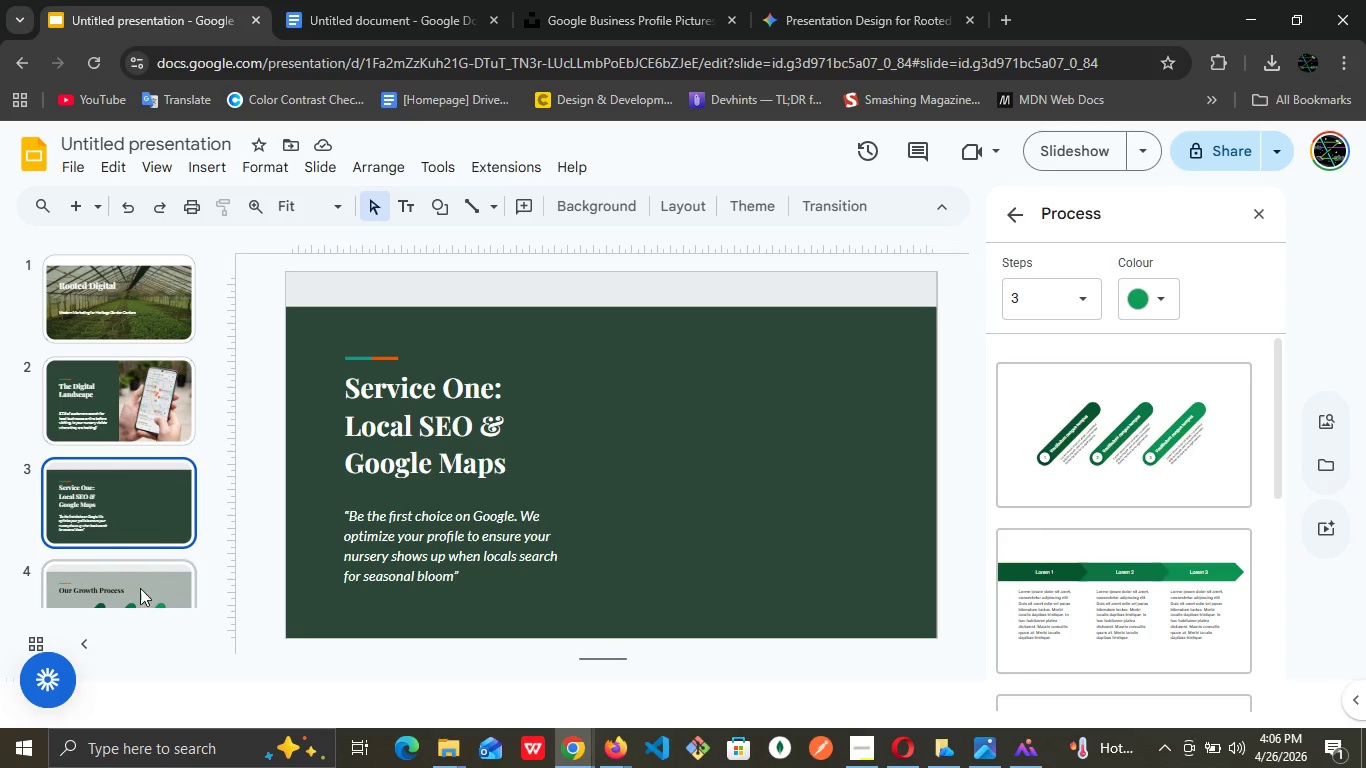 
left_click([140, 586])
 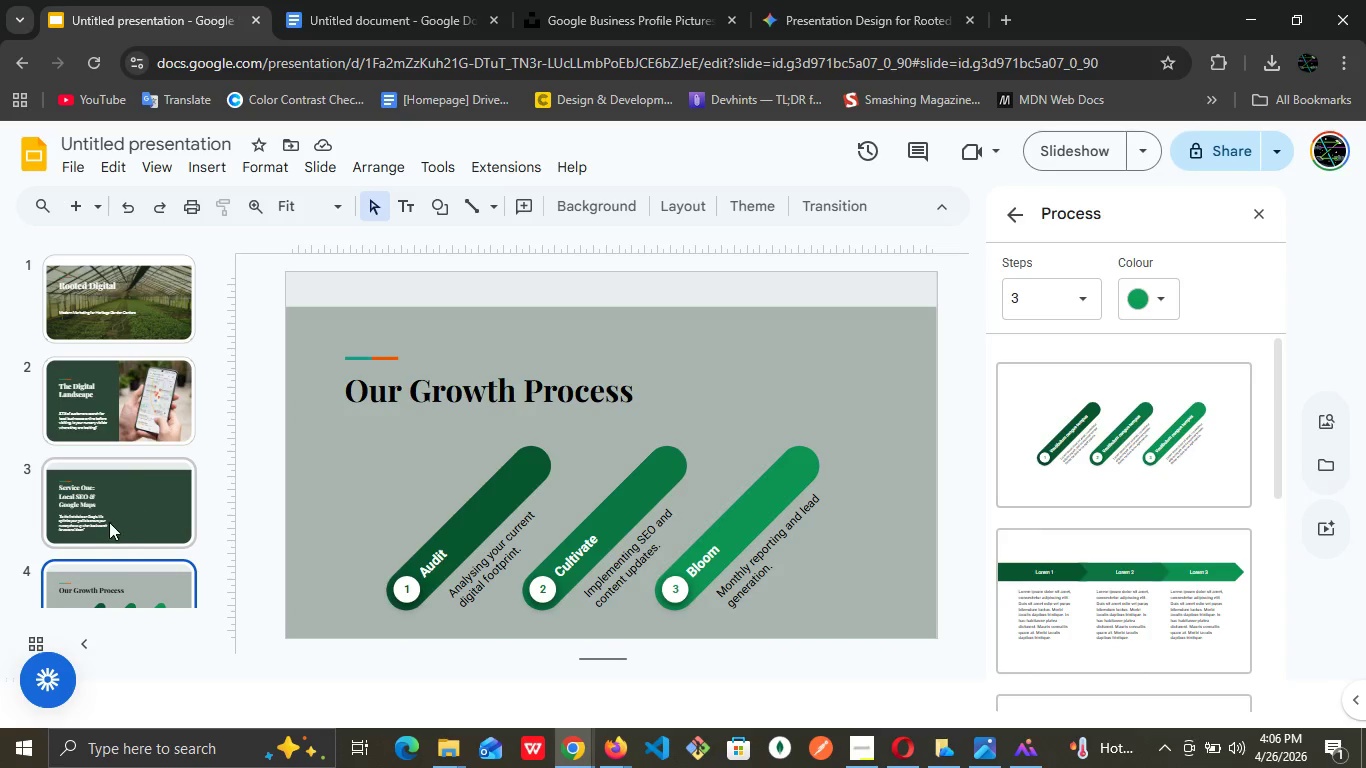 
left_click([106, 525])
 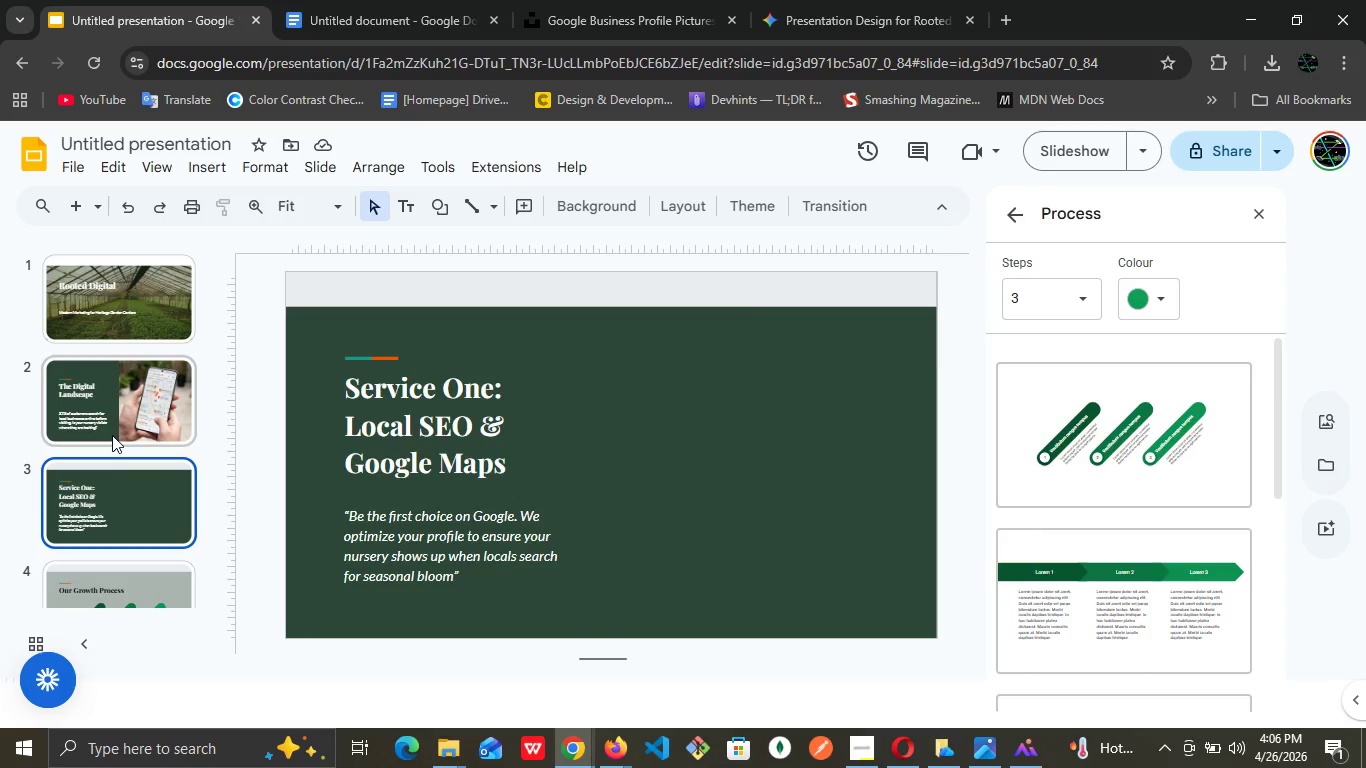 
left_click([112, 432])
 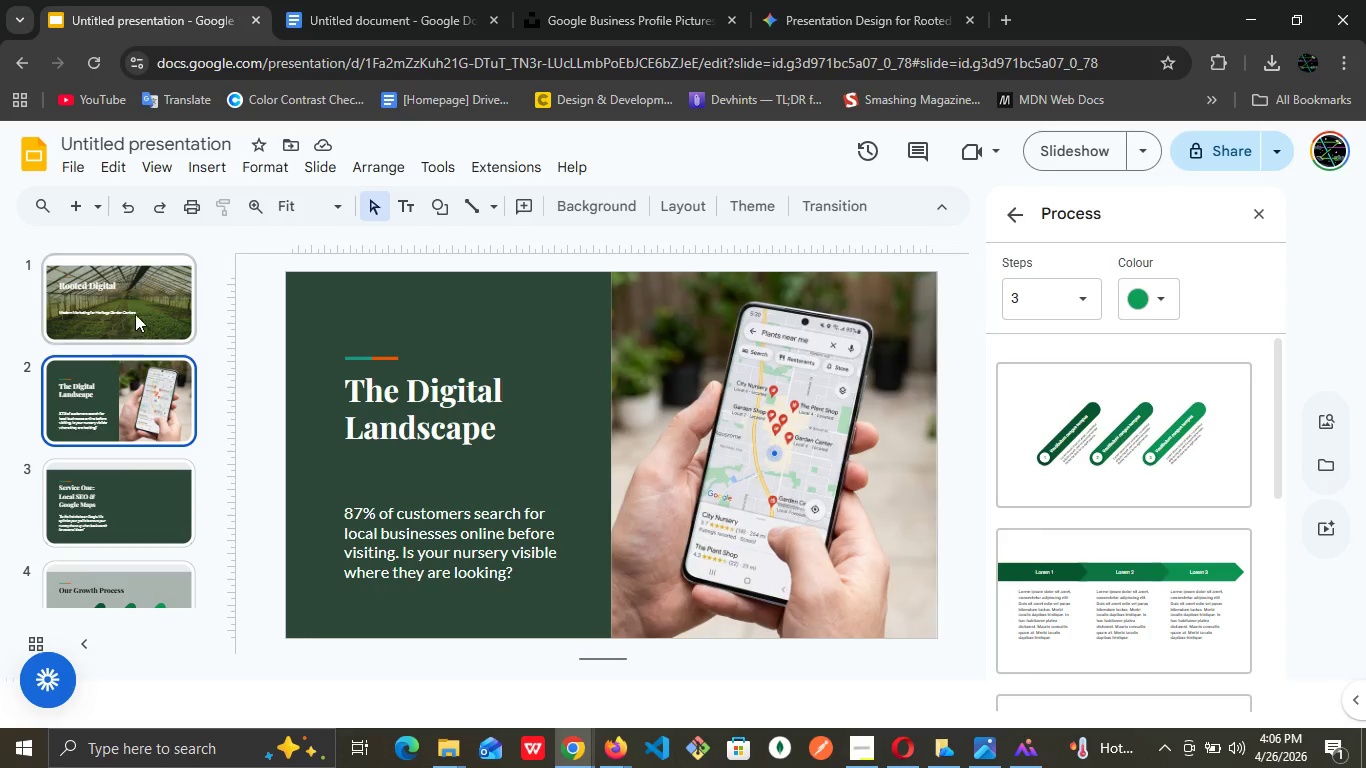 
left_click([135, 310])
 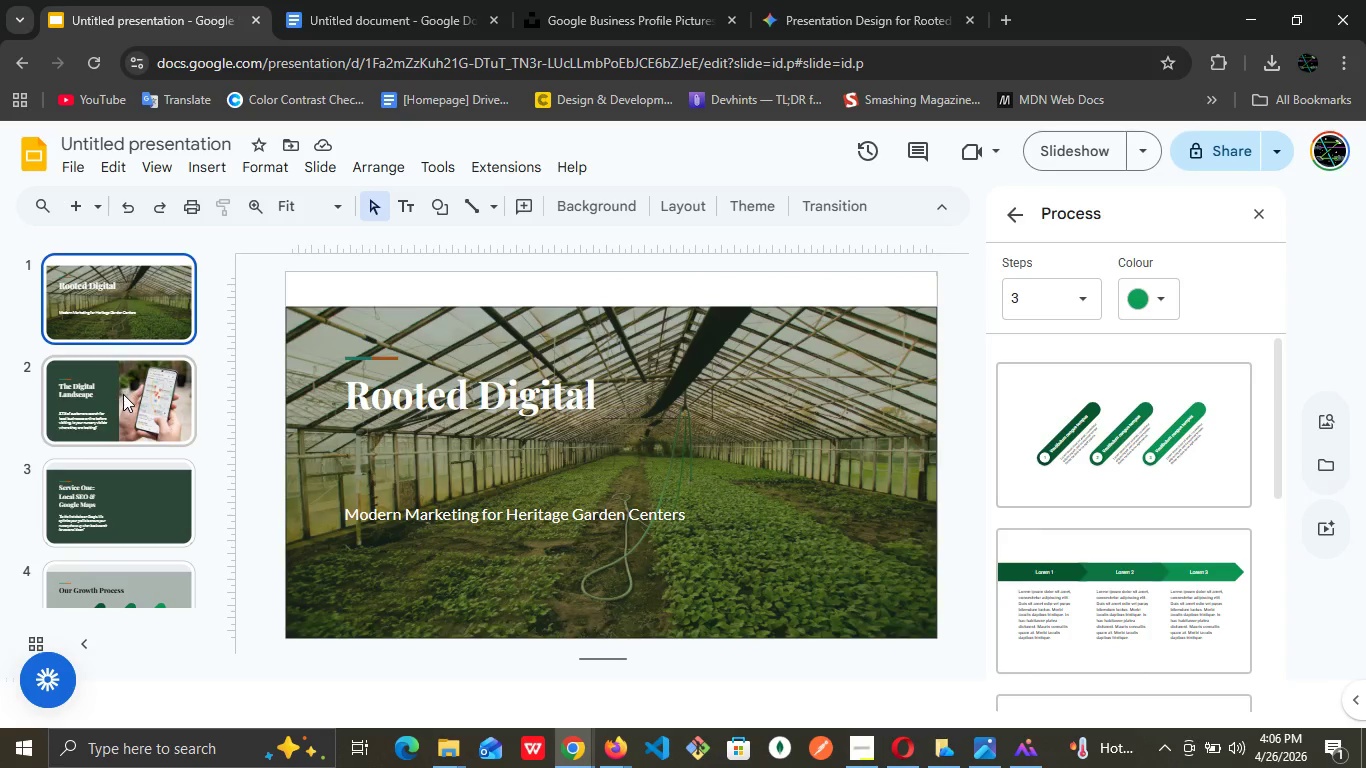 
left_click([123, 394])
 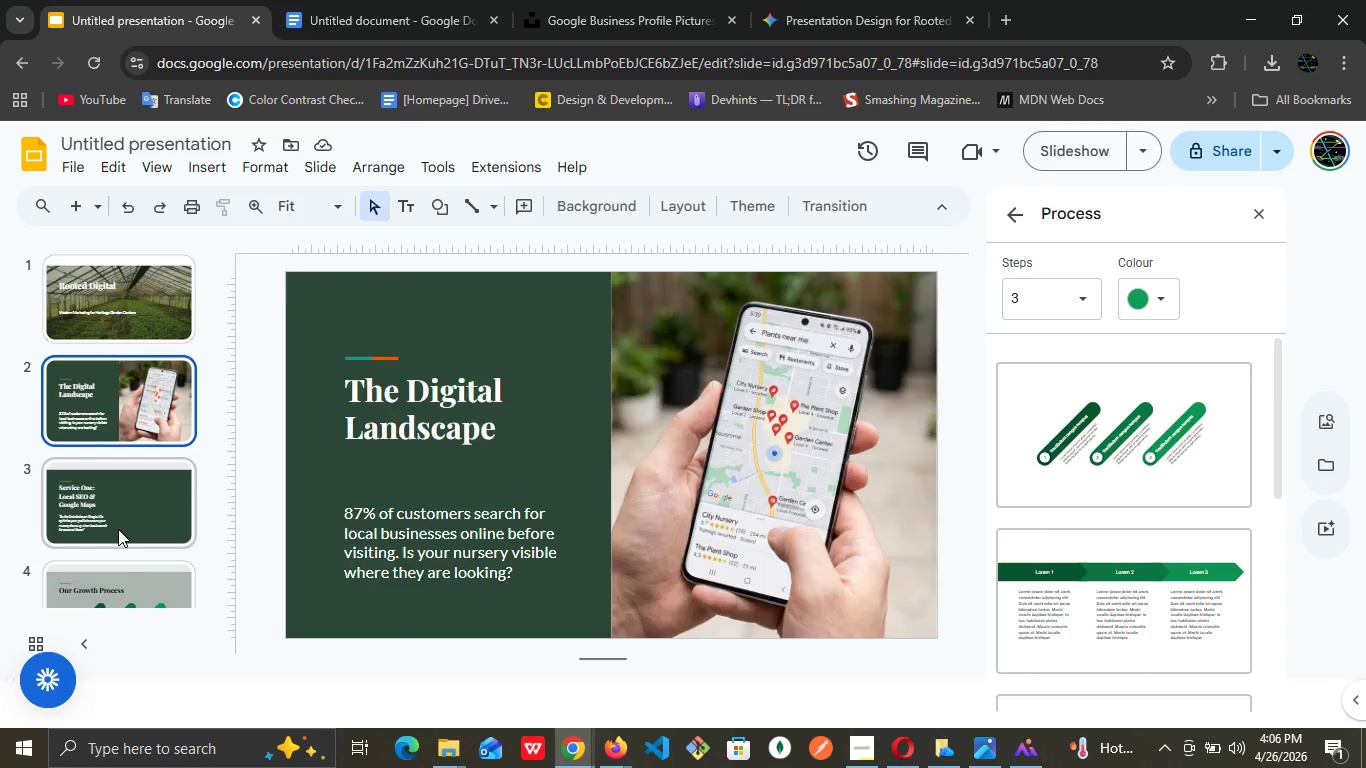 
left_click([118, 529])
 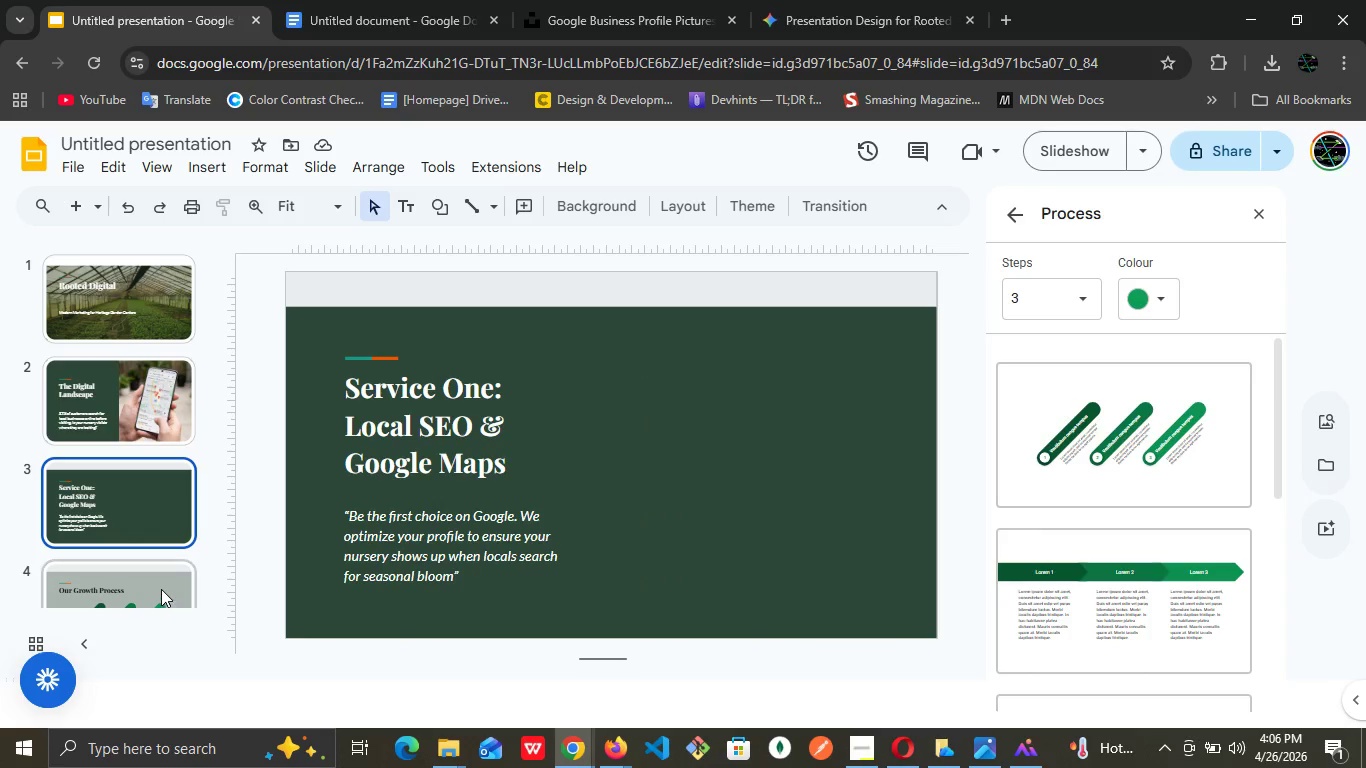 
left_click([161, 589])
 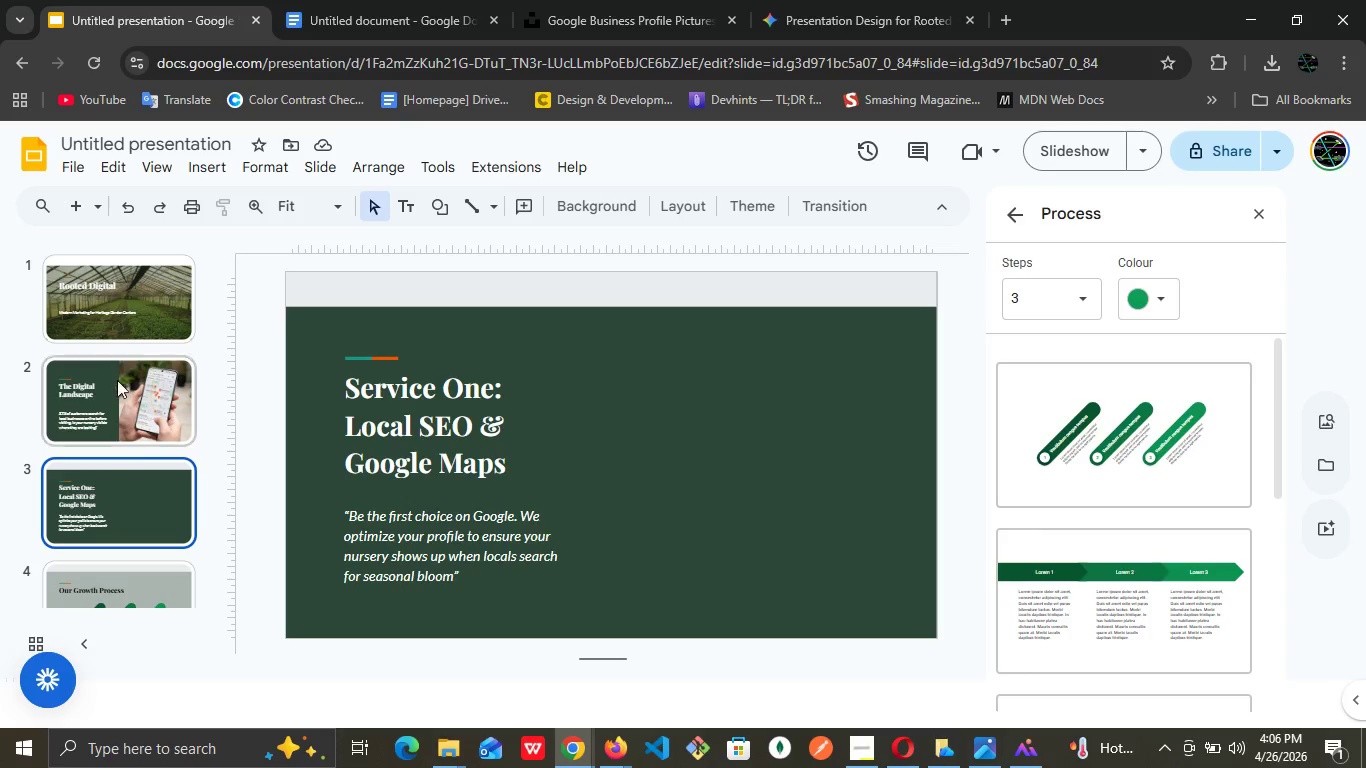 
left_click([111, 399])
 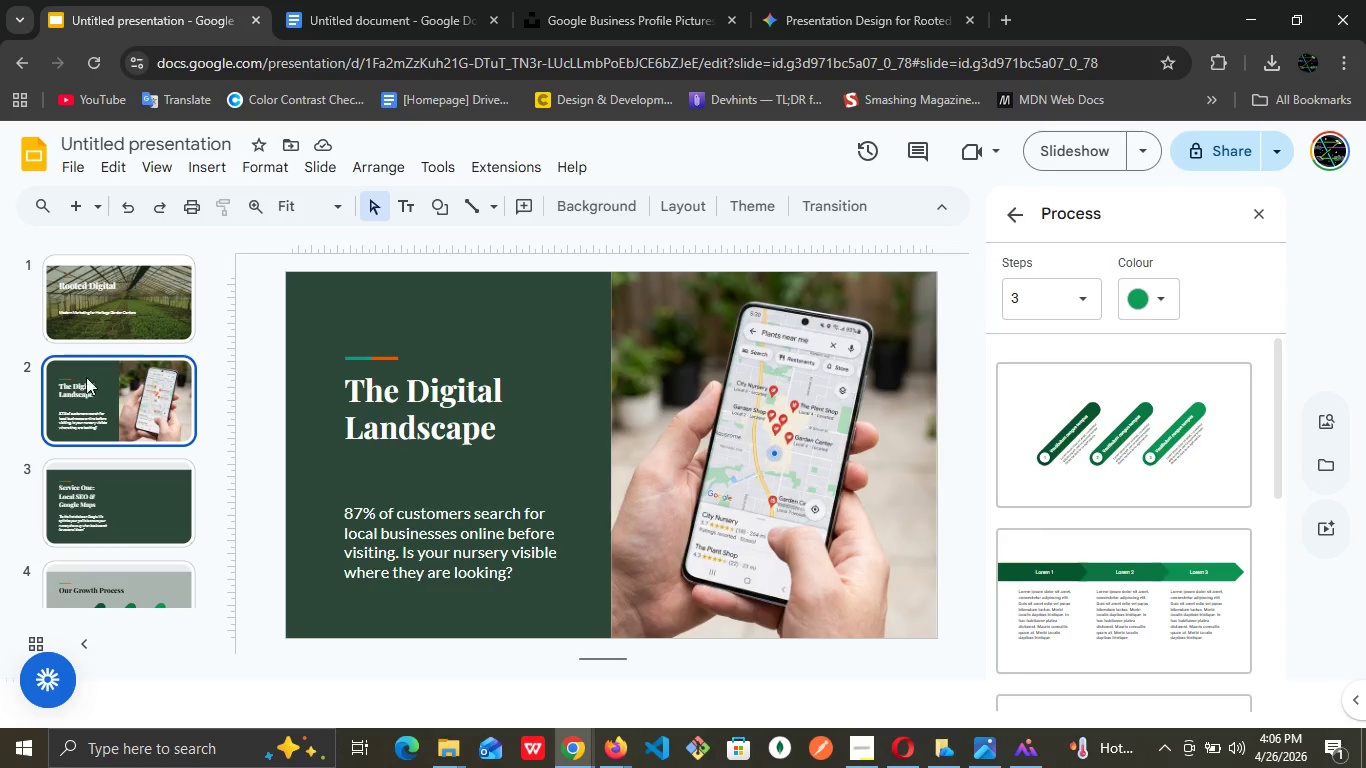 
wait(6.73)
 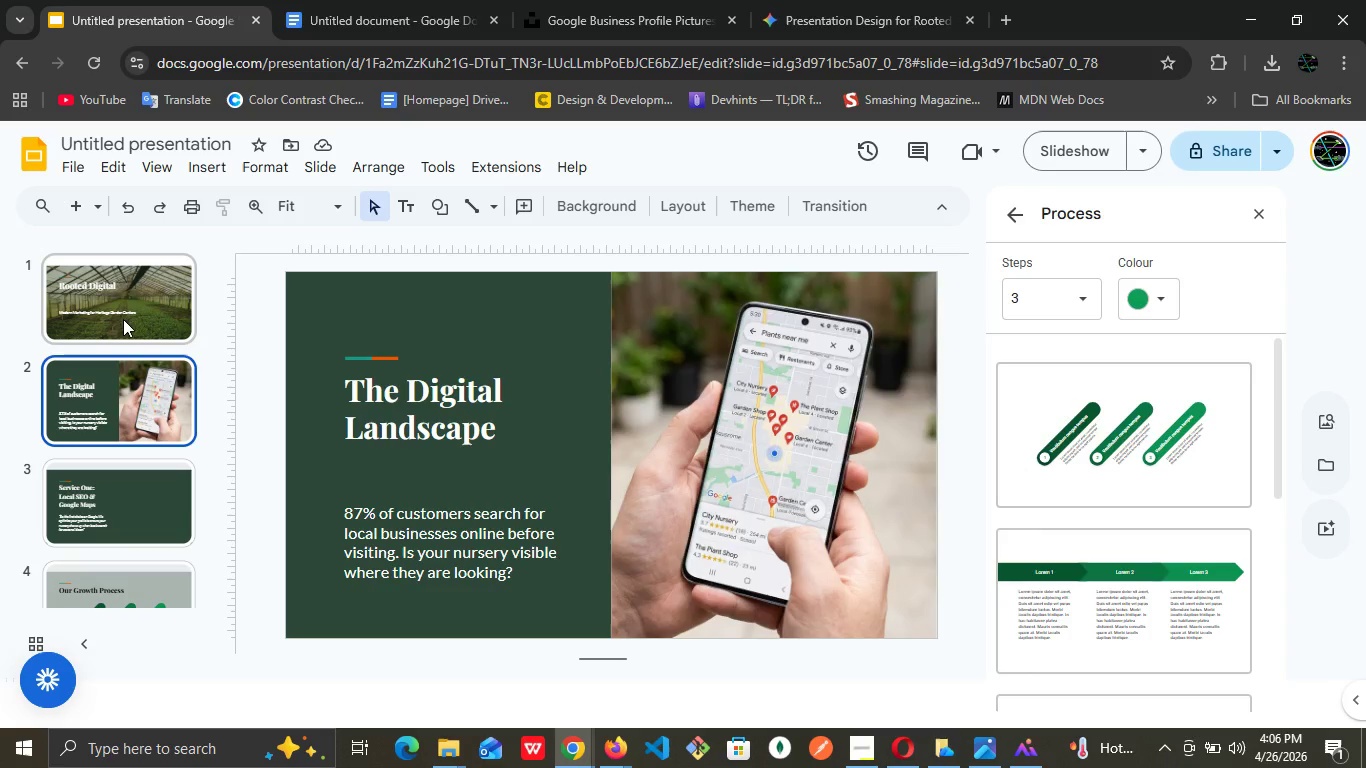 
left_click([117, 312])
 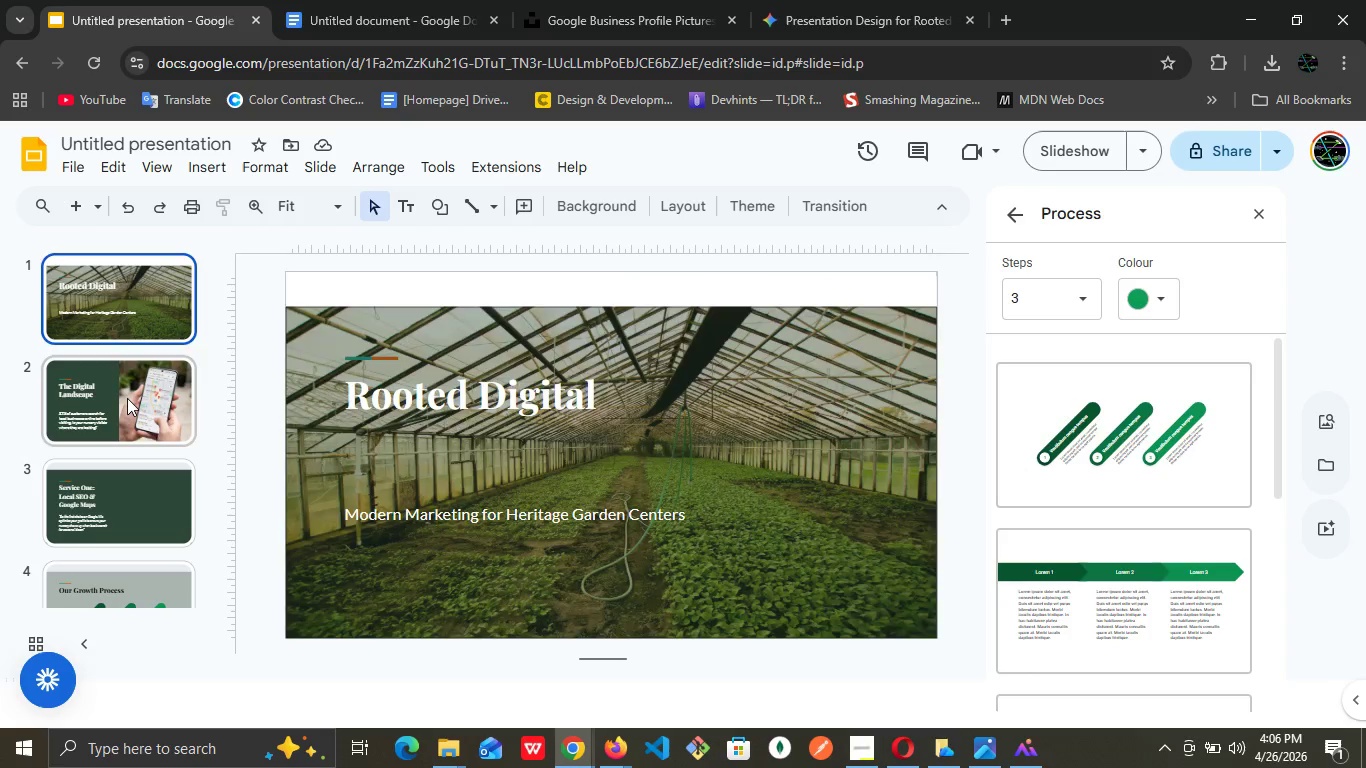 
left_click([127, 398])
 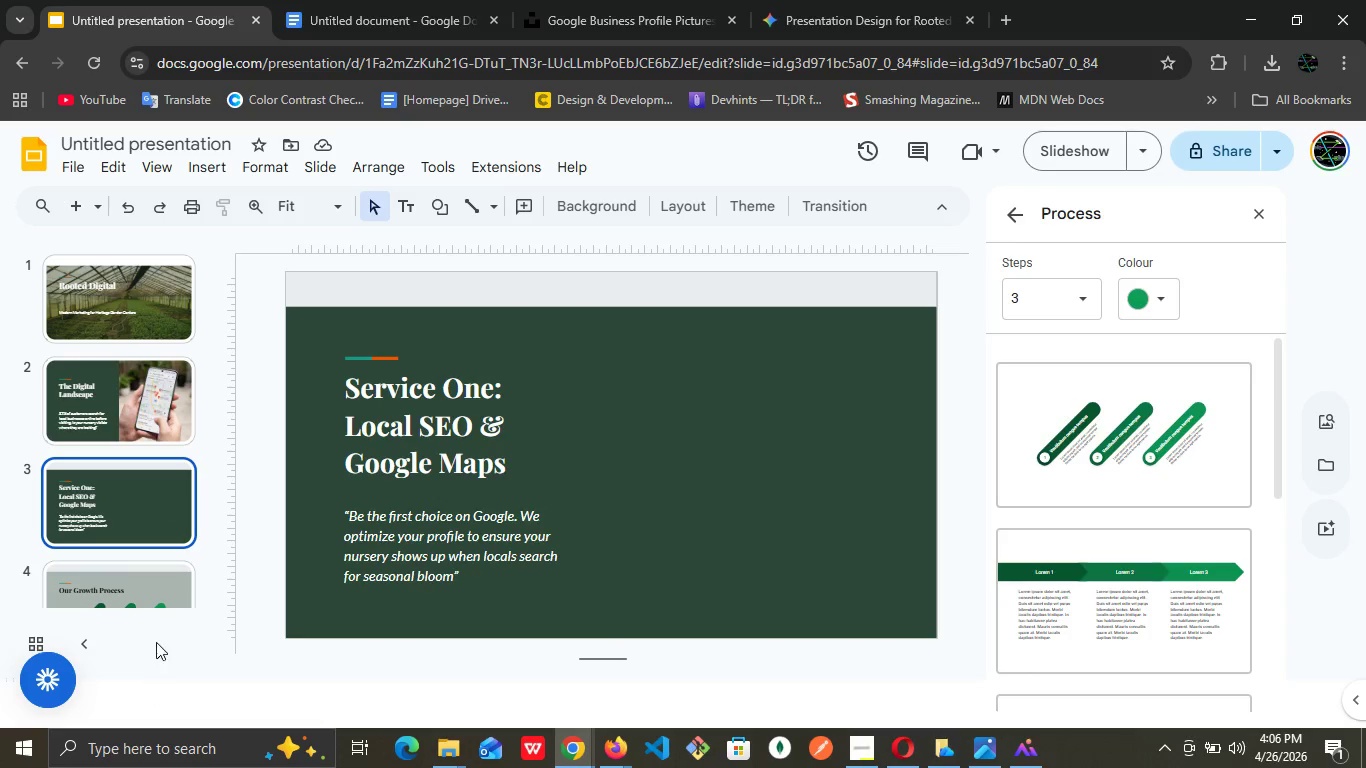 
left_click([151, 594])
 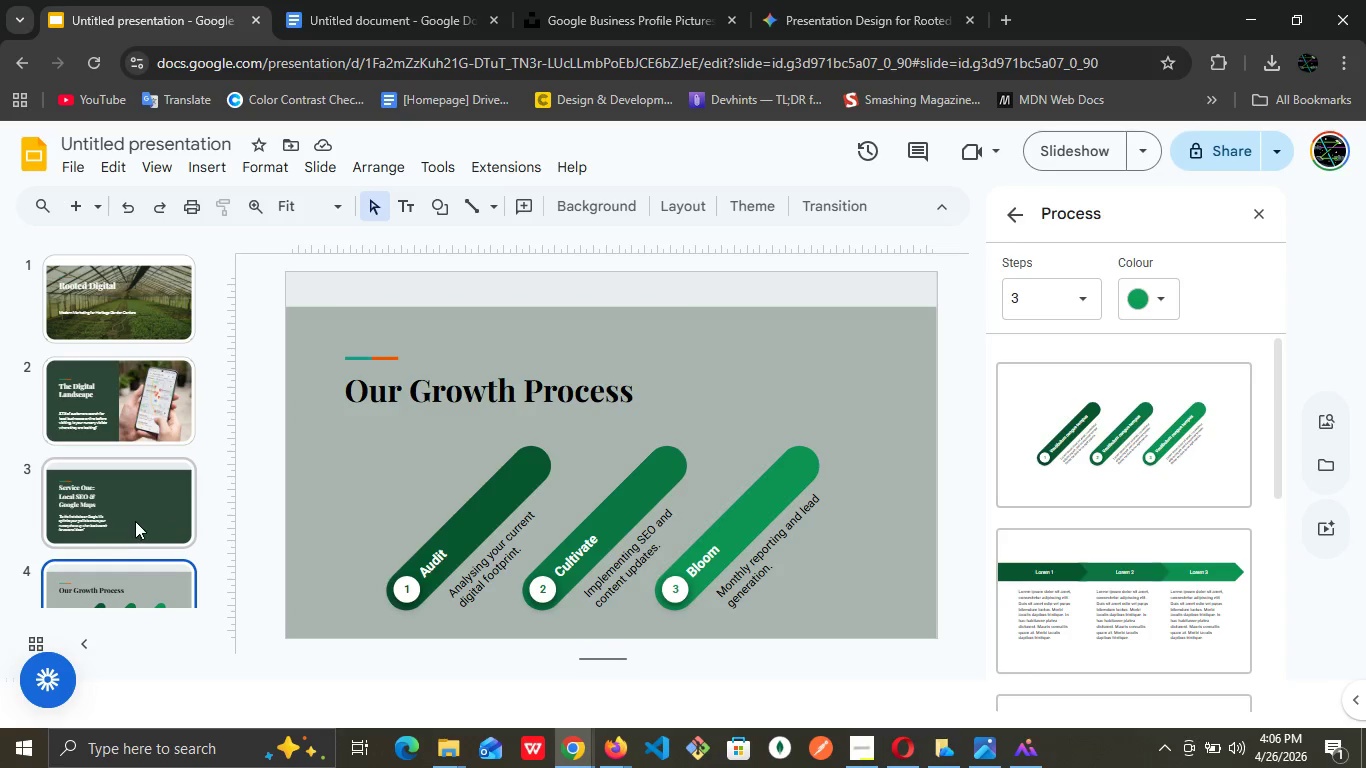 
left_click([135, 521])
 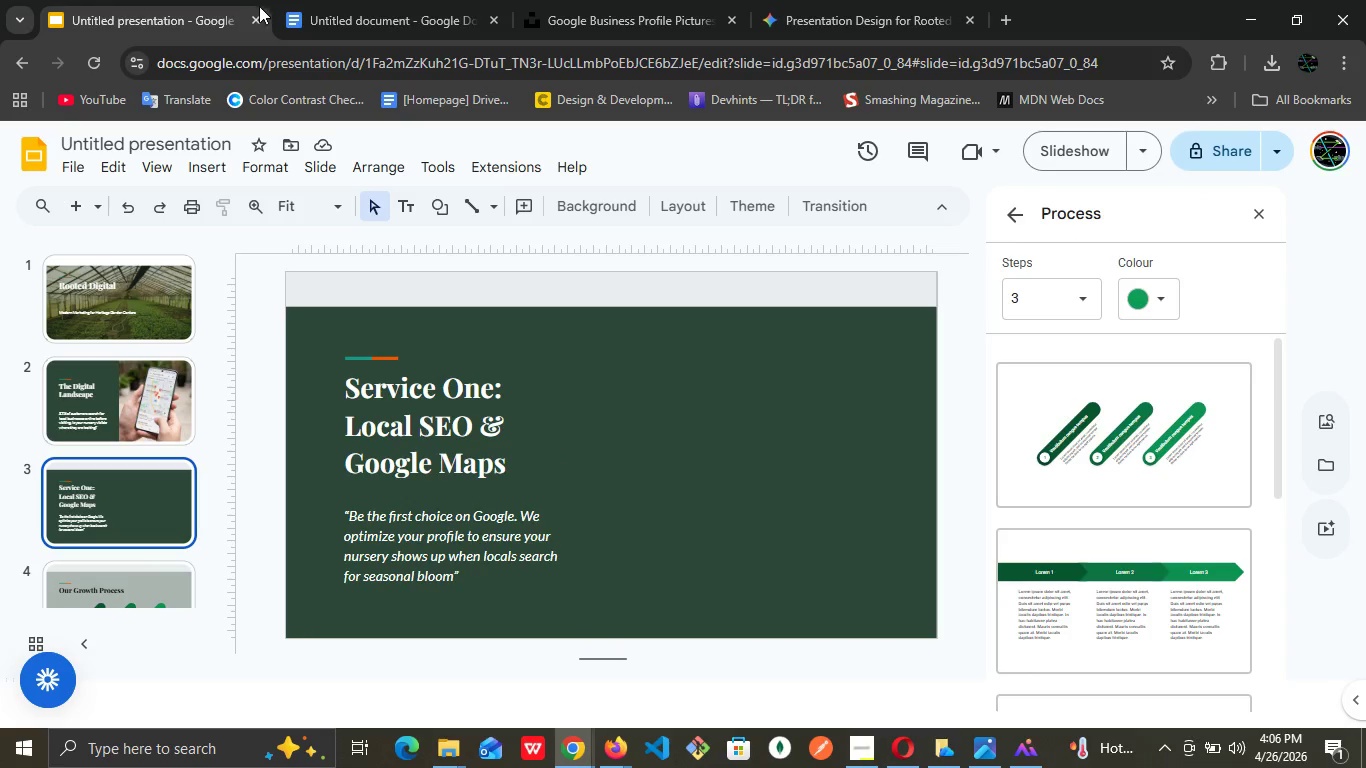 
wait(5.59)
 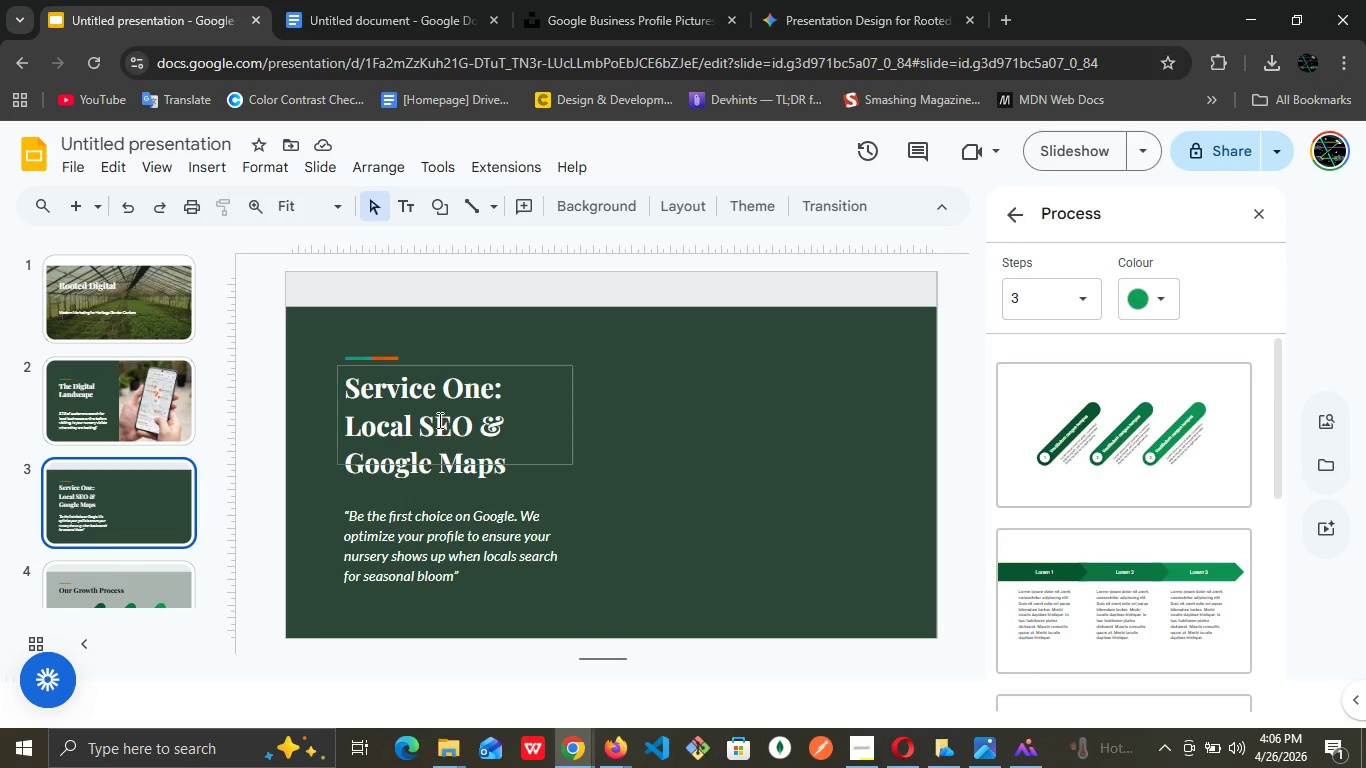 
left_click([148, 285])
 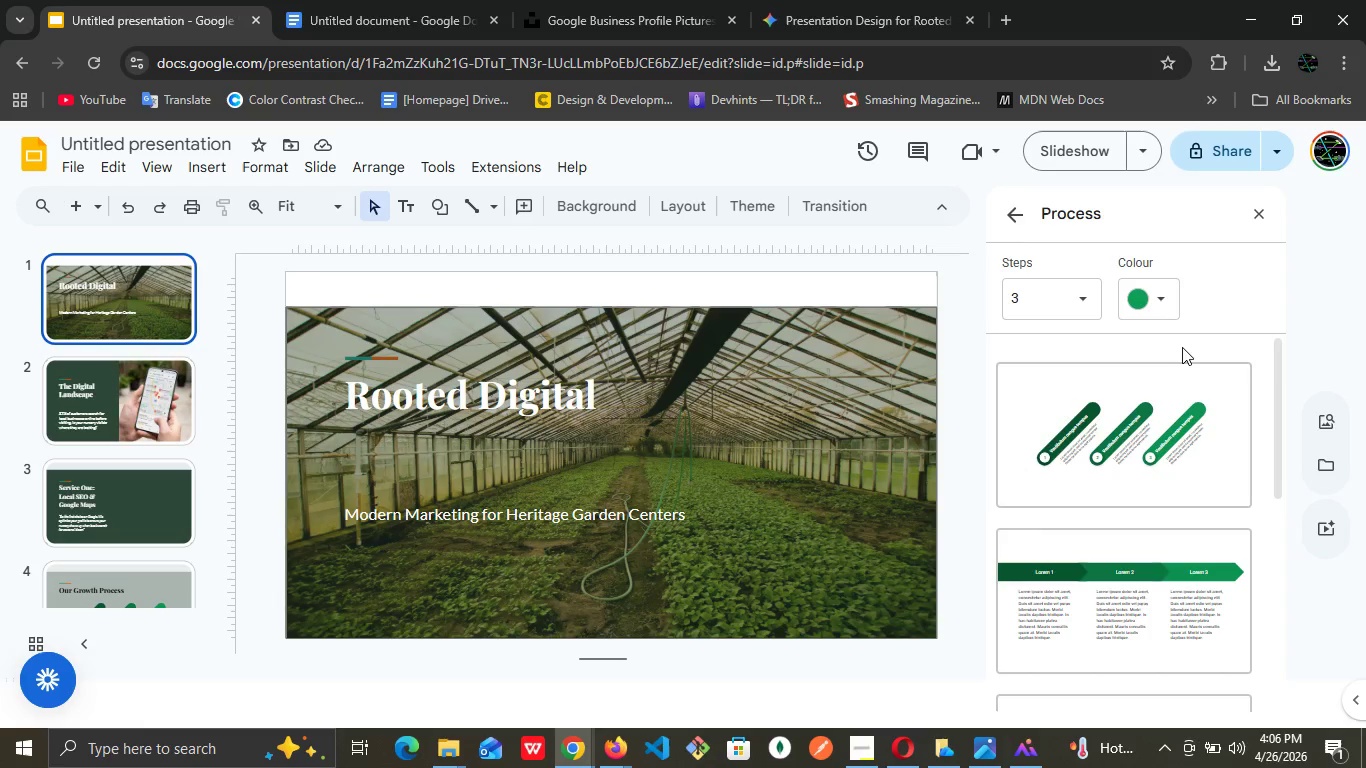 
wait(5.94)
 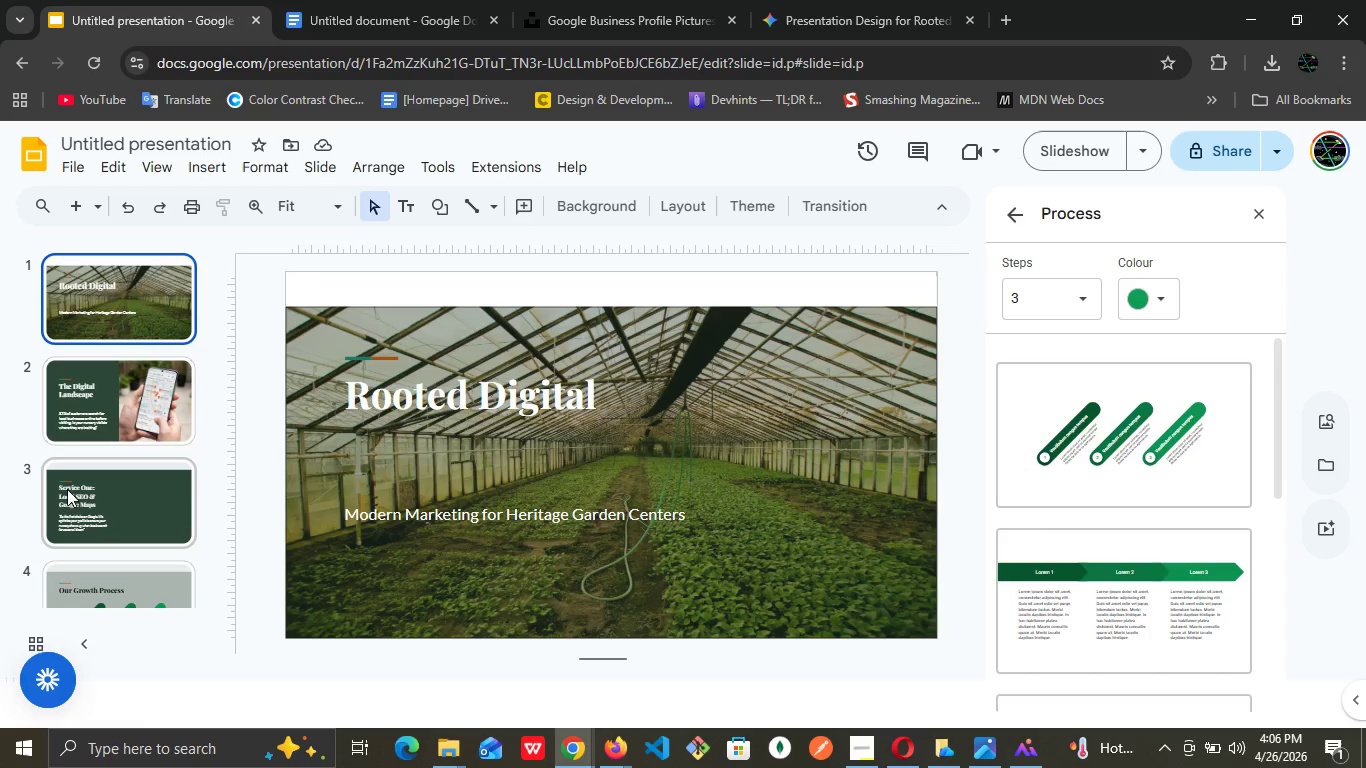 
left_click([127, 406])
 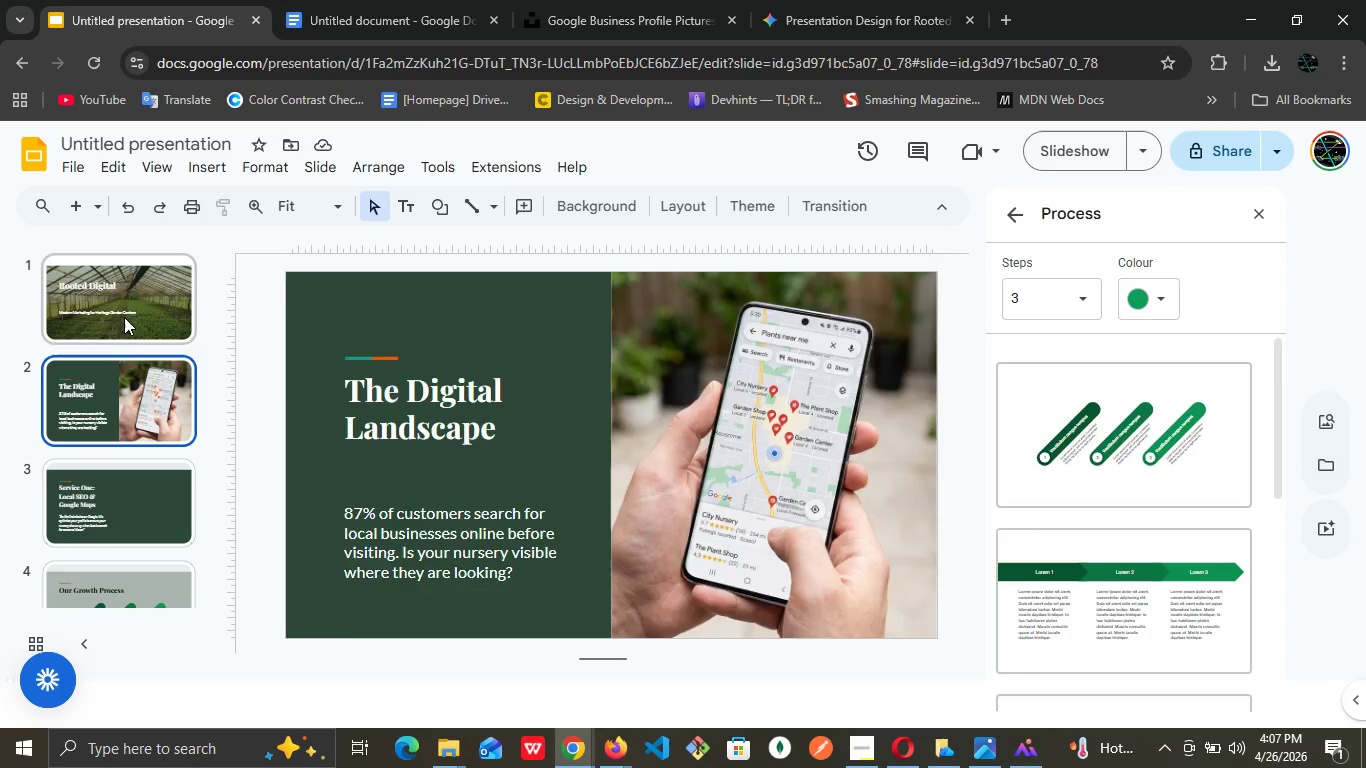 
left_click([125, 311])
 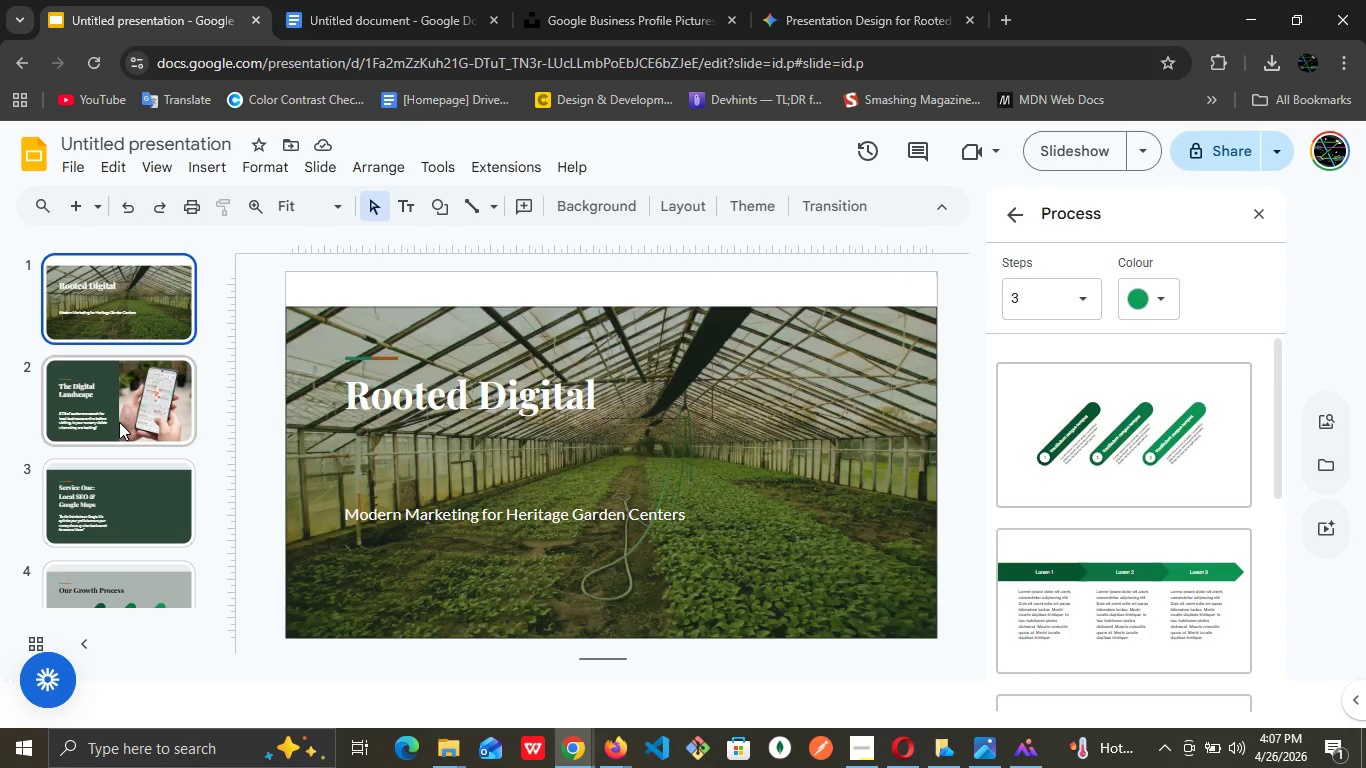 
left_click([119, 422])
 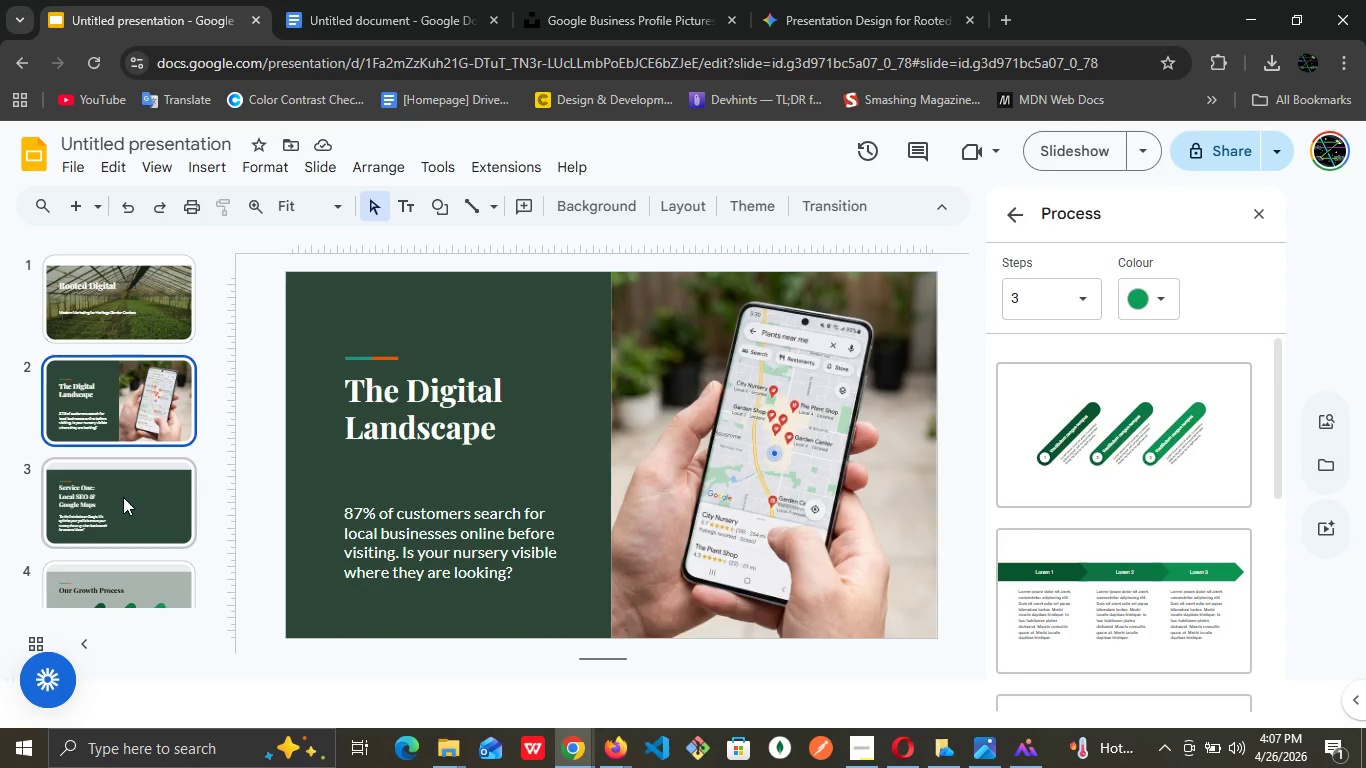 